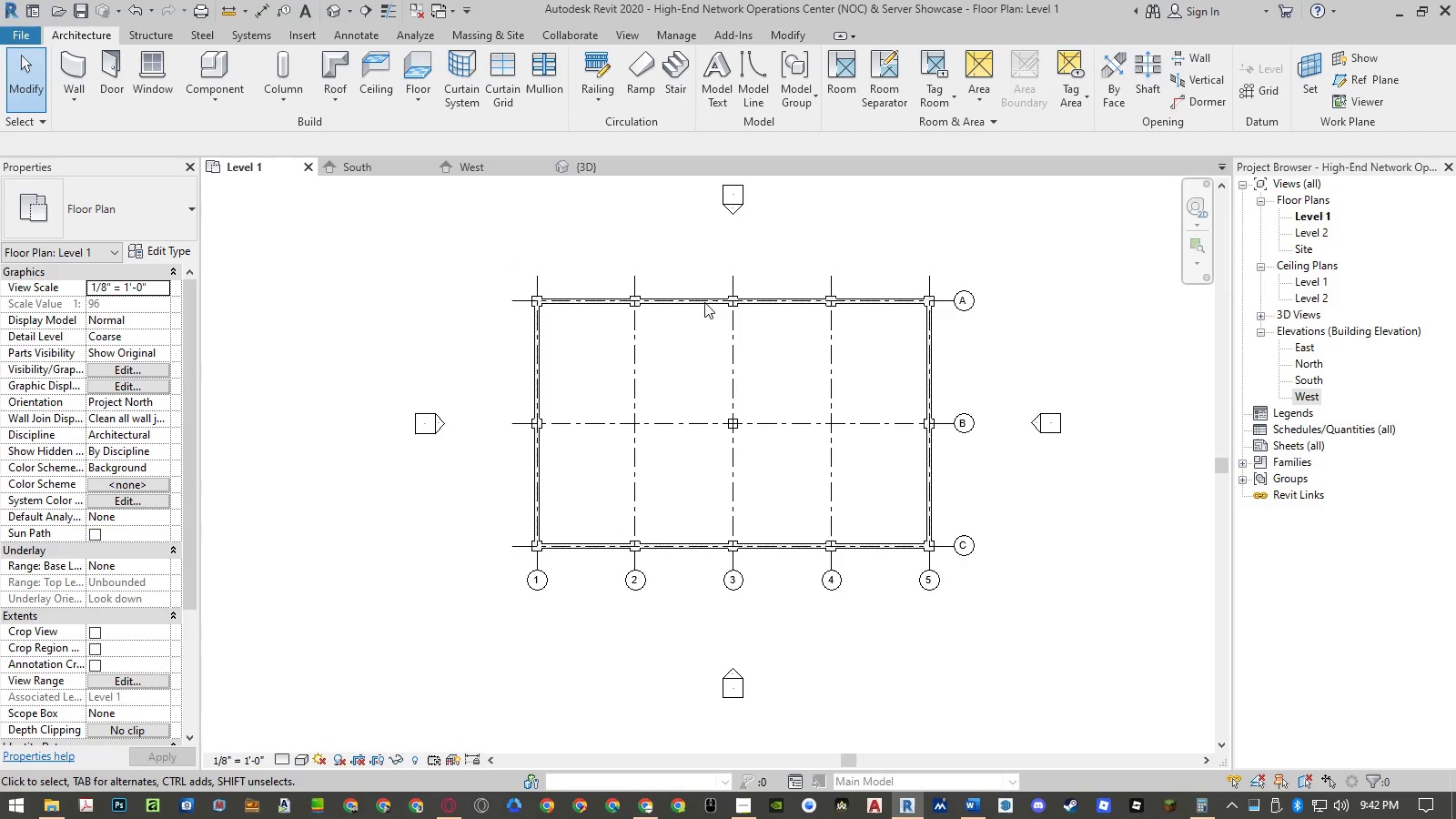 
left_click([594, 172])
 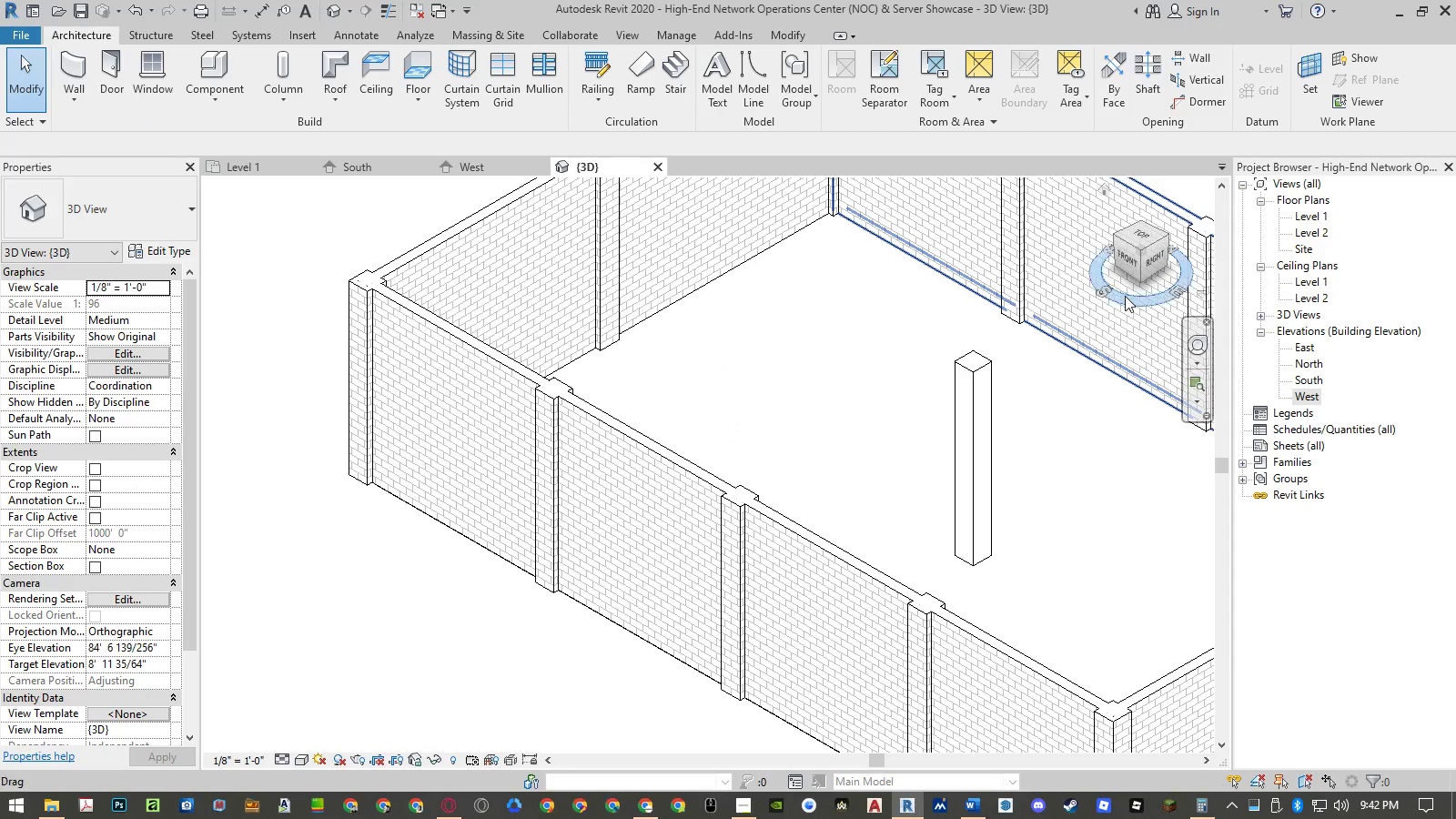 
left_click([1142, 254])
 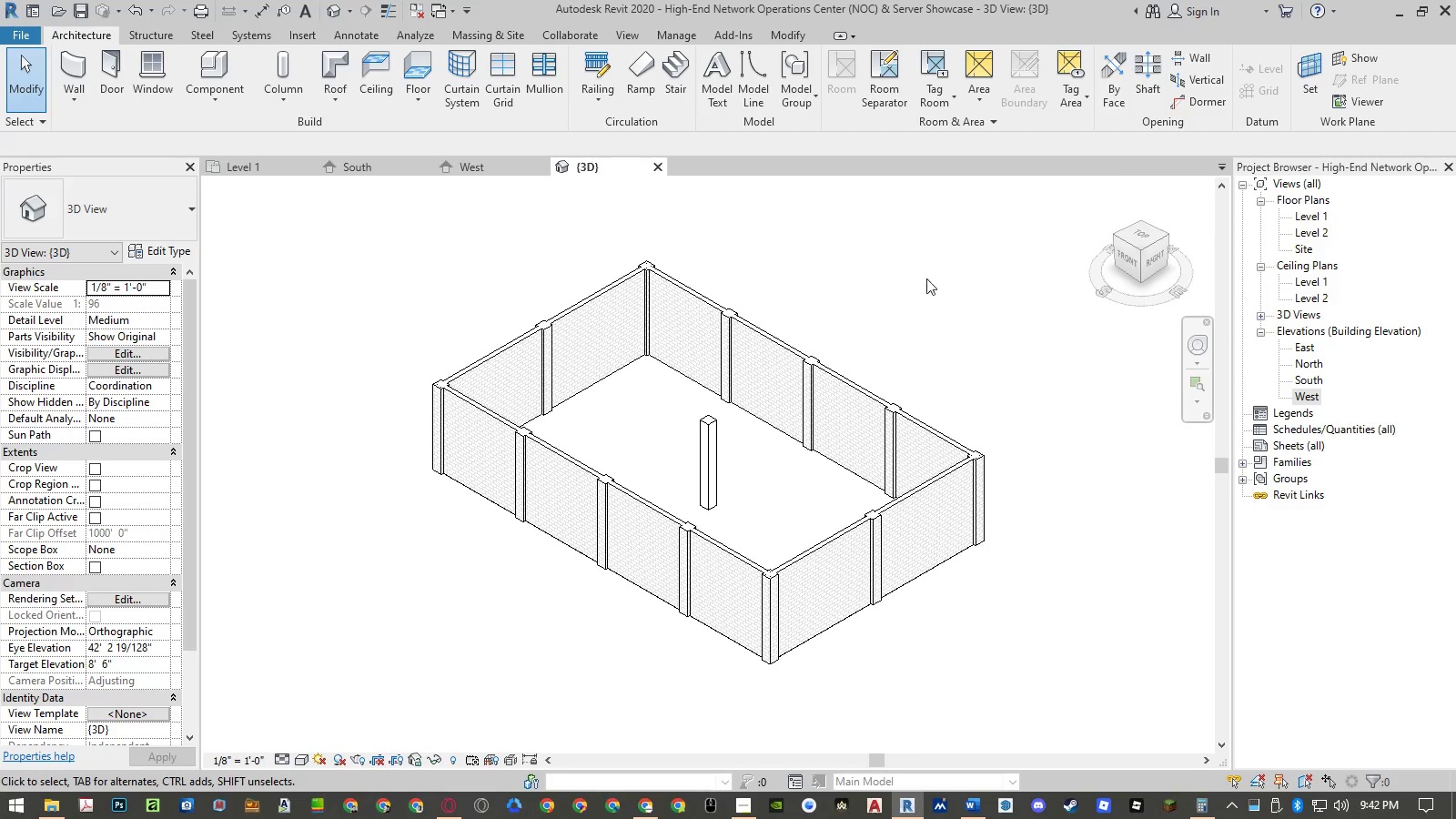 
left_click([954, 267])
 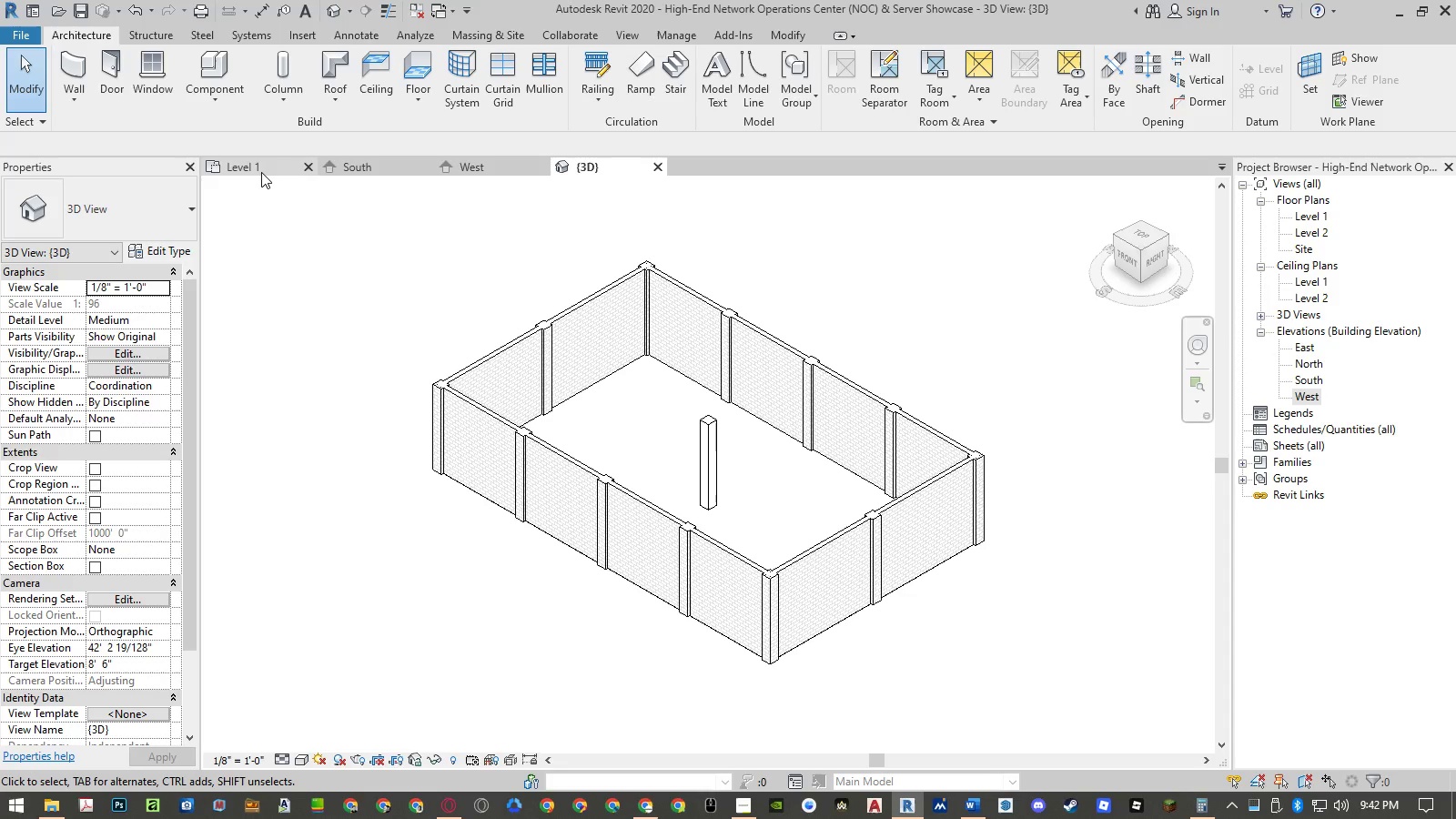 
left_click([261, 172])
 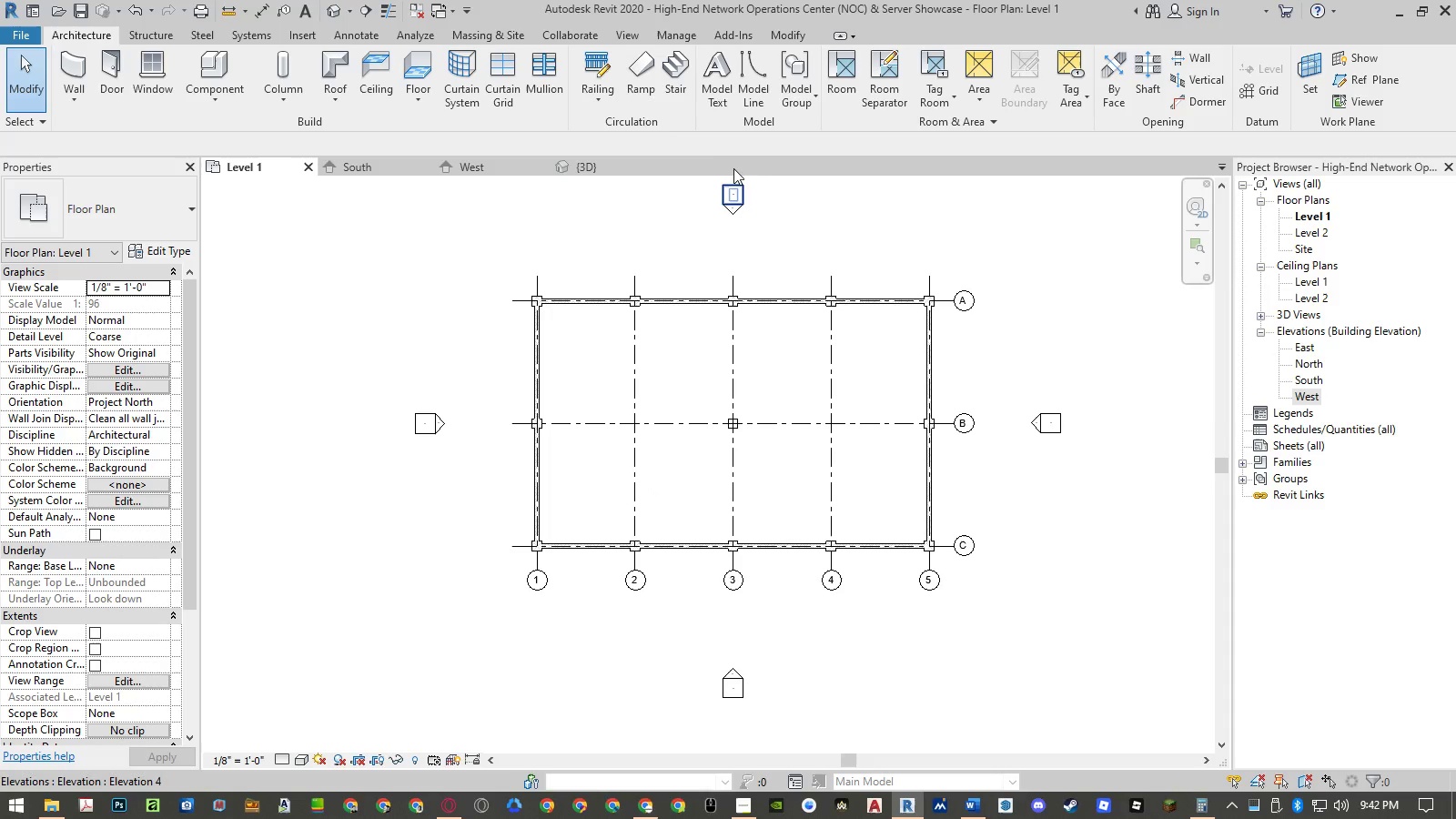 
left_click([638, 36])
 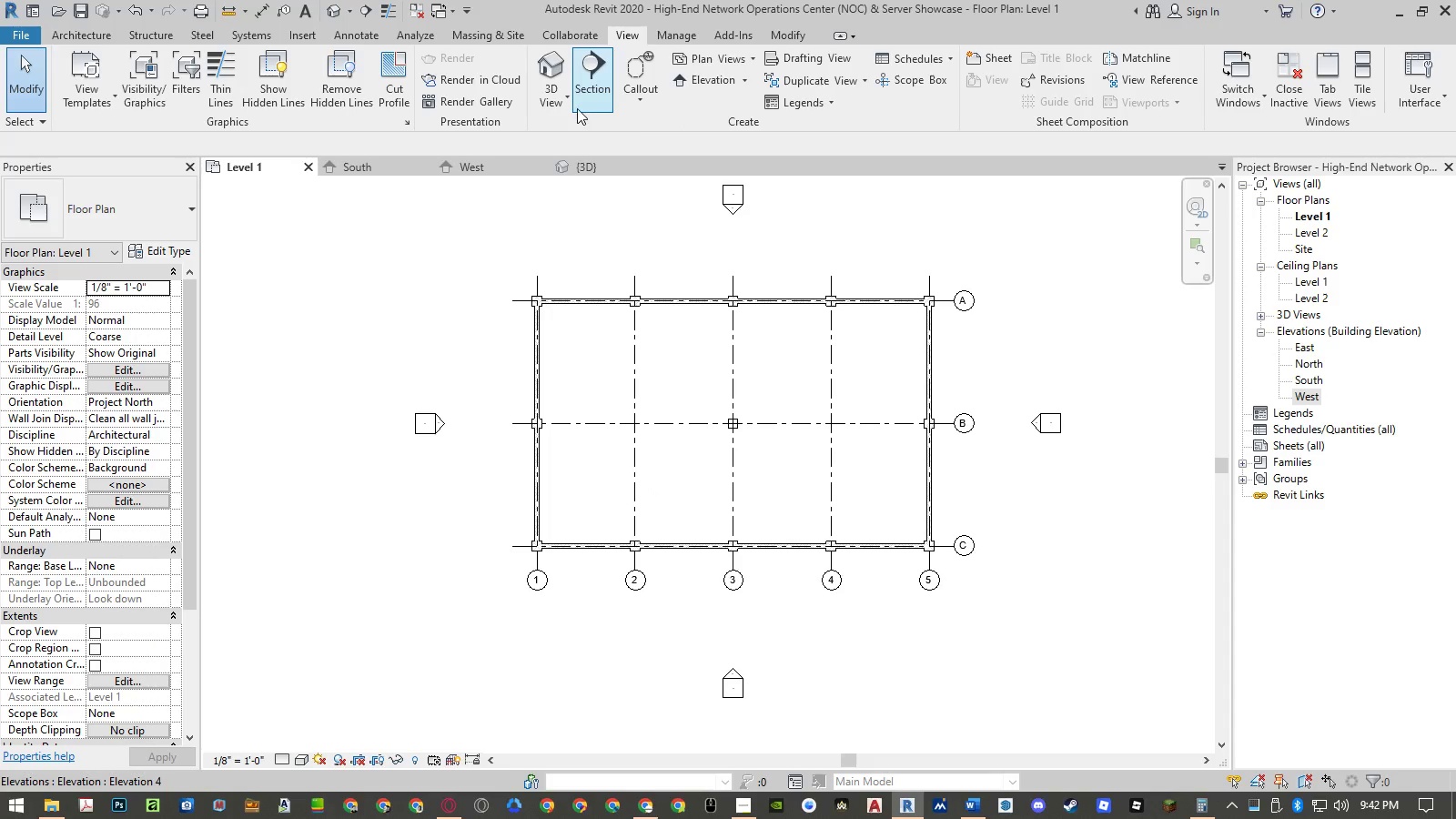 
left_click([567, 108])
 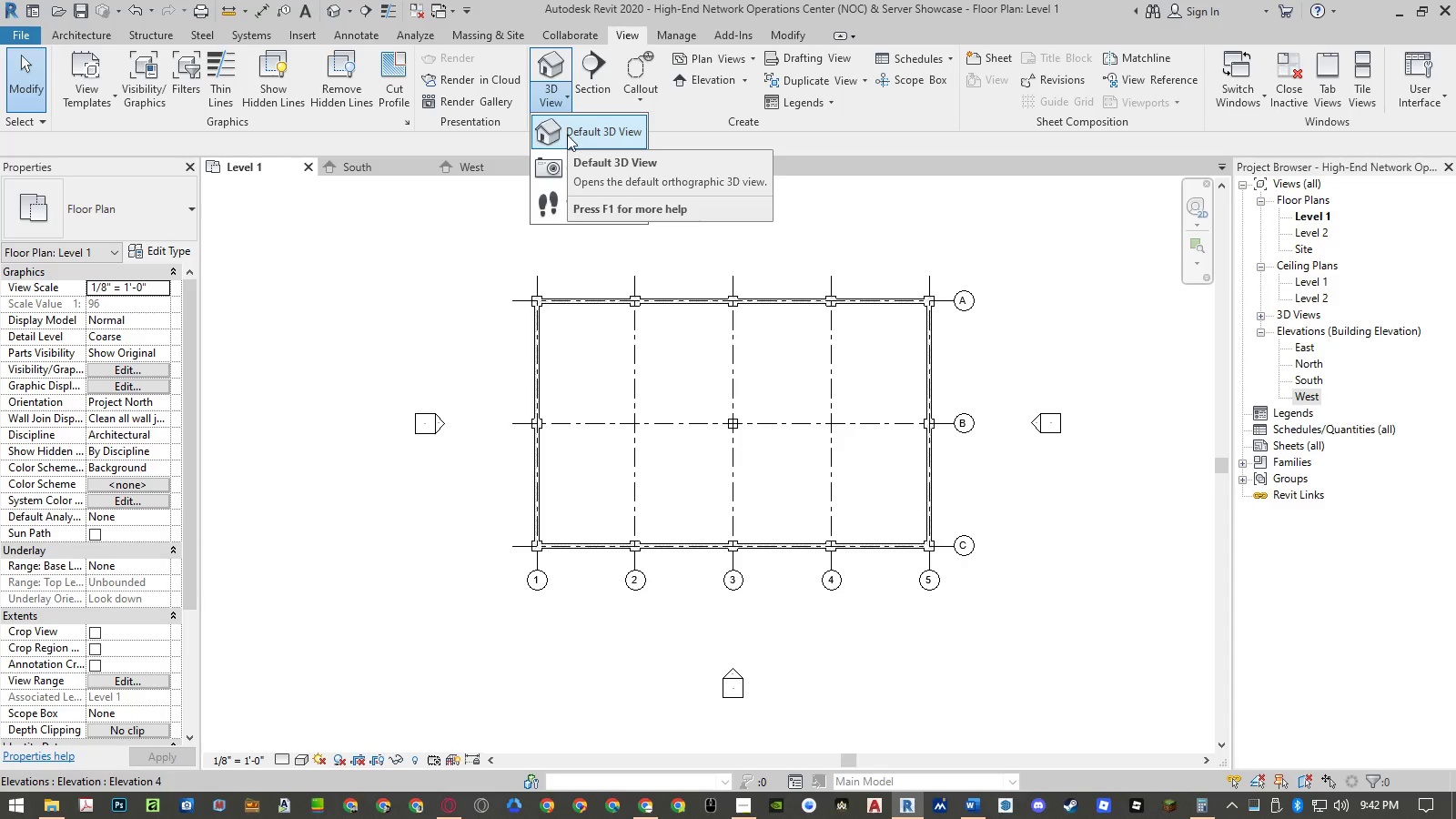 
left_click([574, 171])
 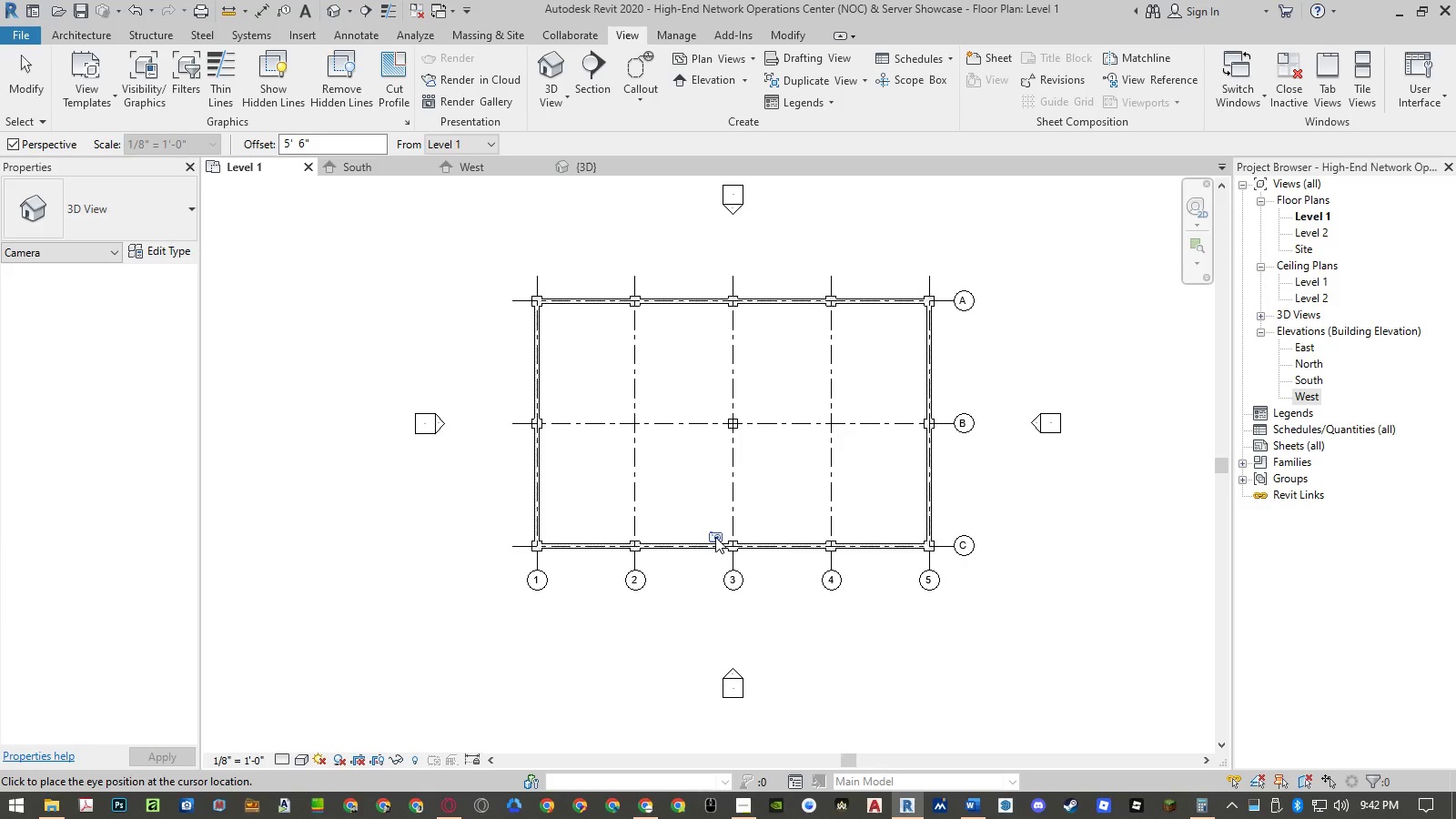 
left_click([714, 534])
 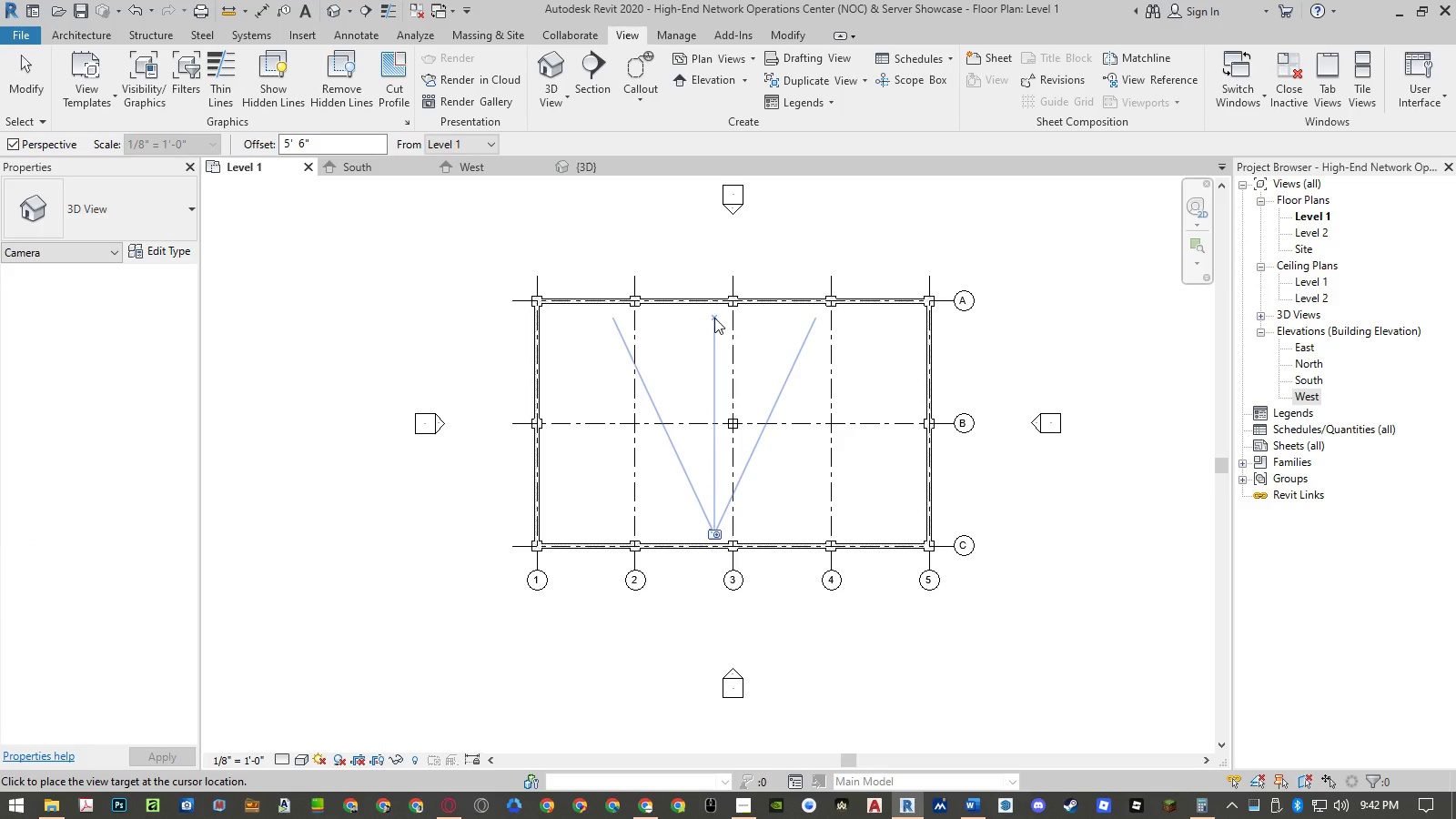 
wait(5.91)
 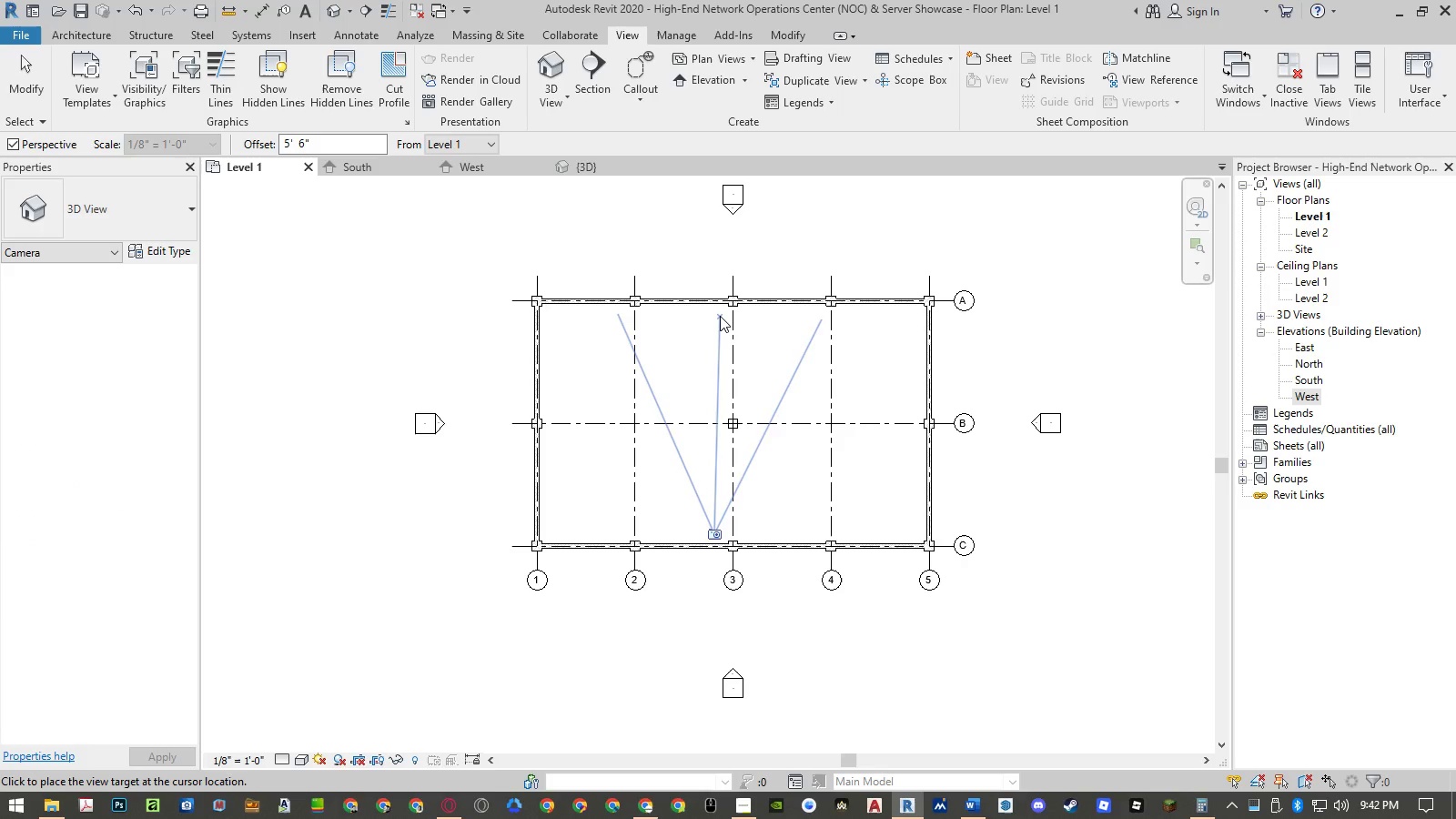 
left_click([714, 318])
 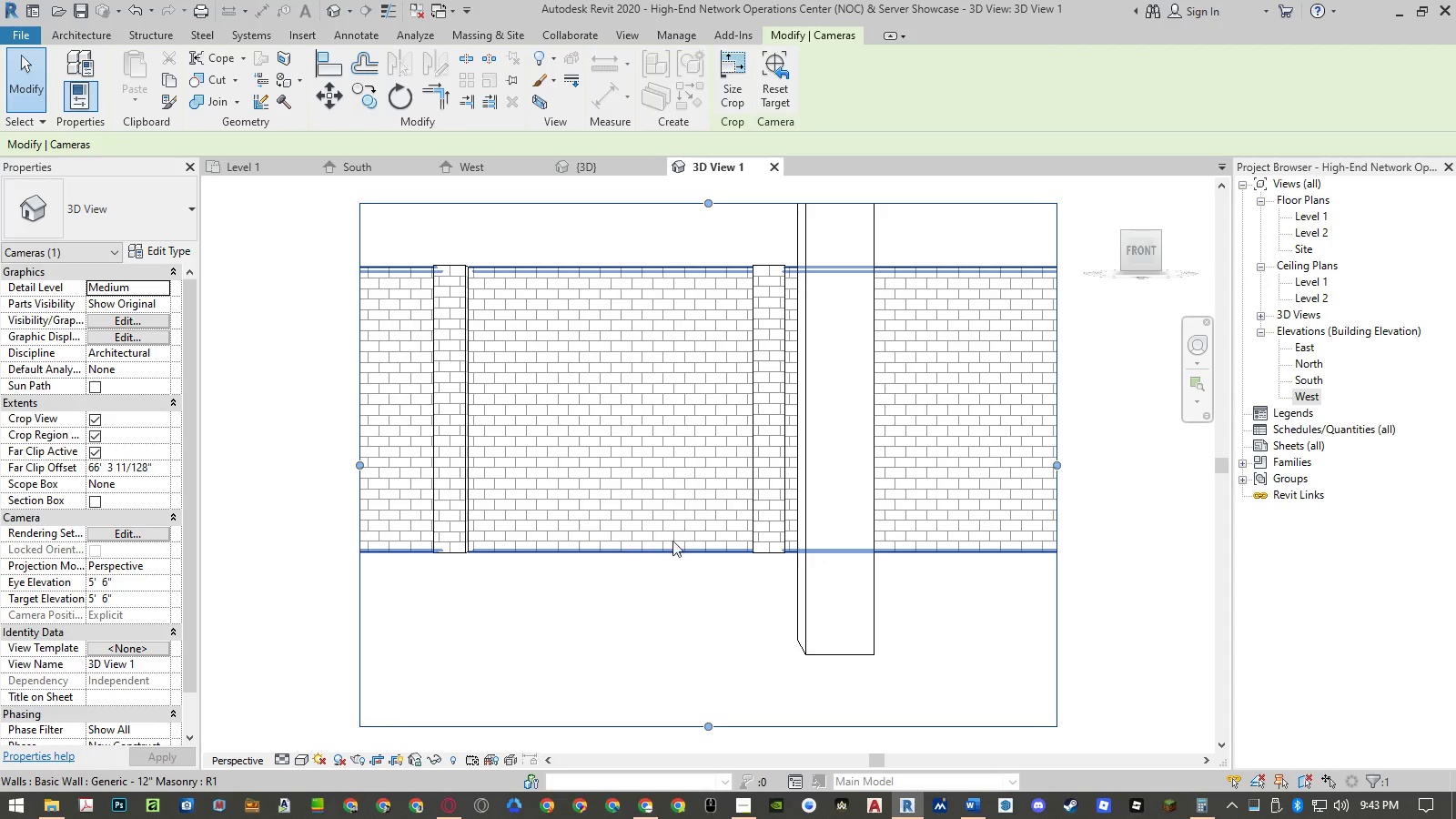 
key(Escape)
 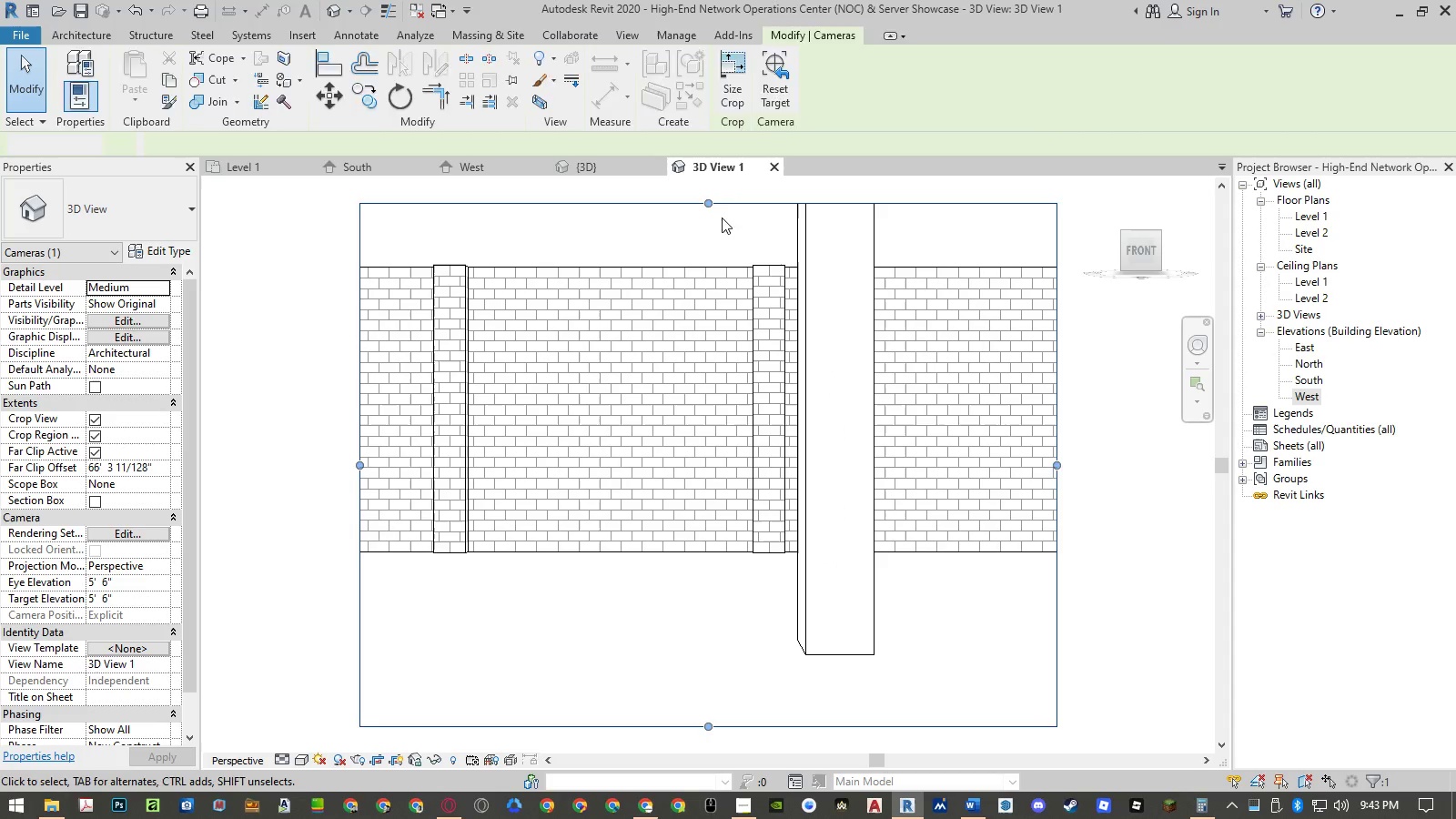 
key(Escape)
 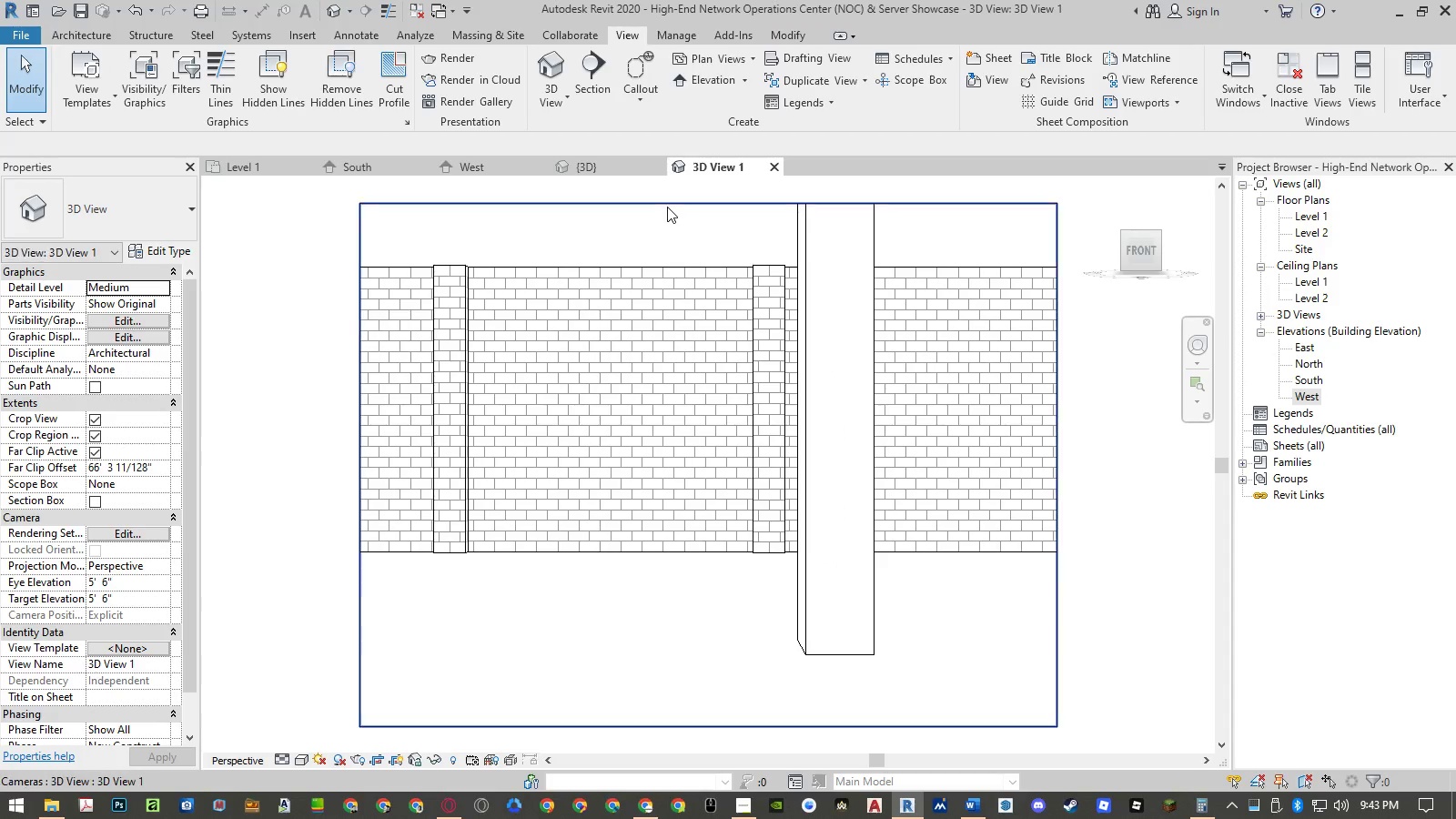 
left_click_drag(start_coordinate=[665, 205], to_coordinate=[725, 102])
 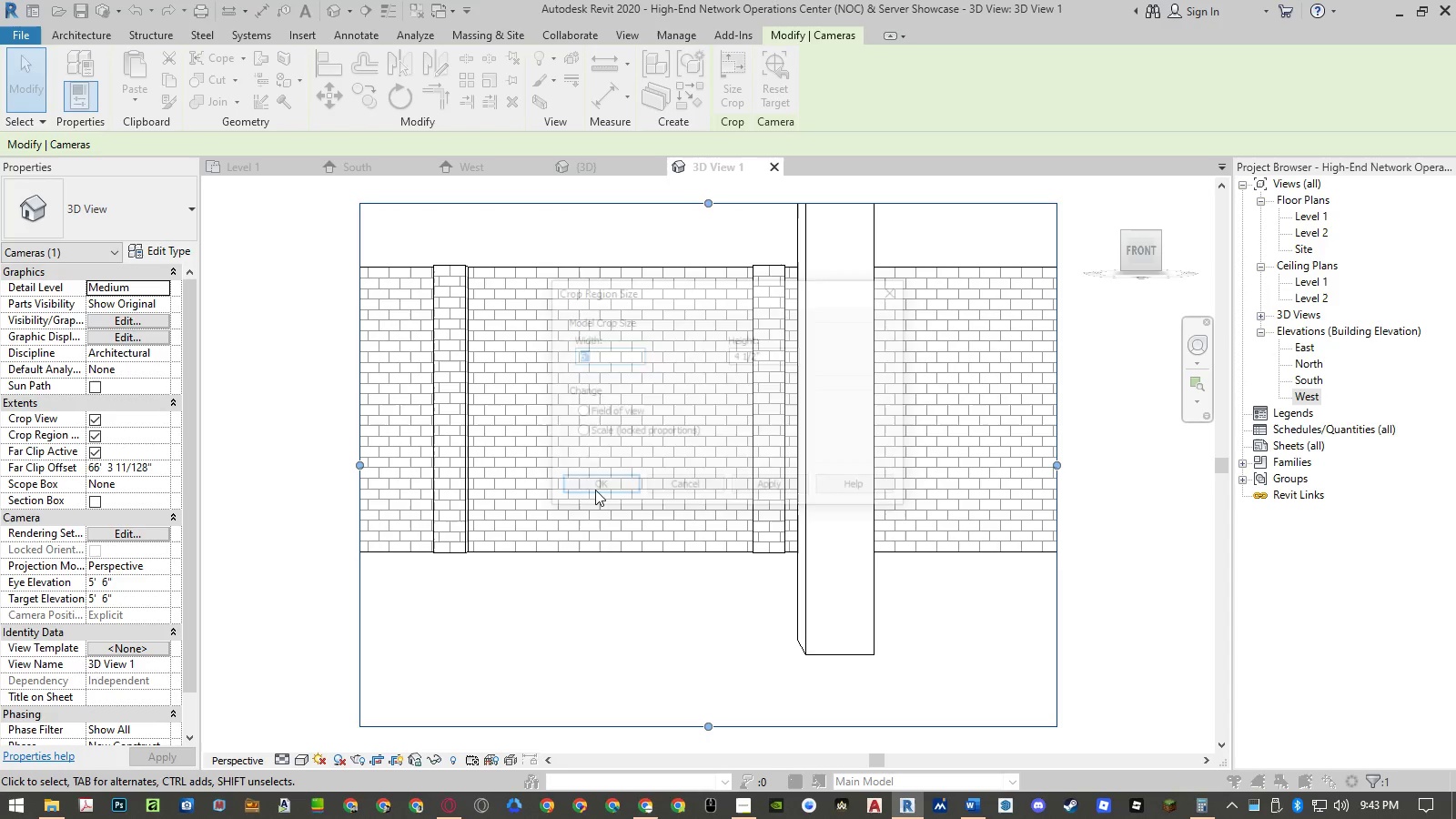 
left_click([725, 102])
 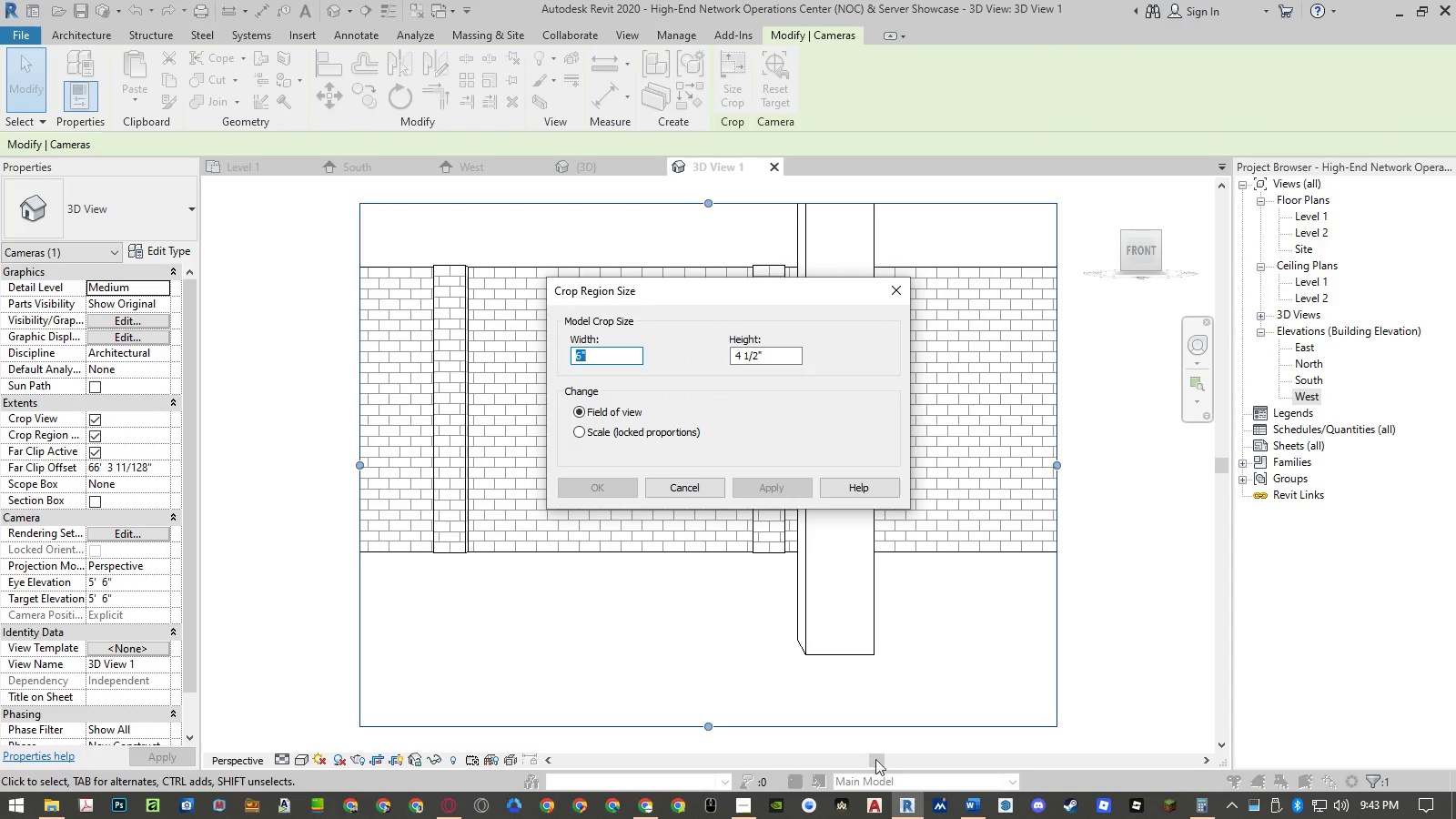 
left_click([738, 809])